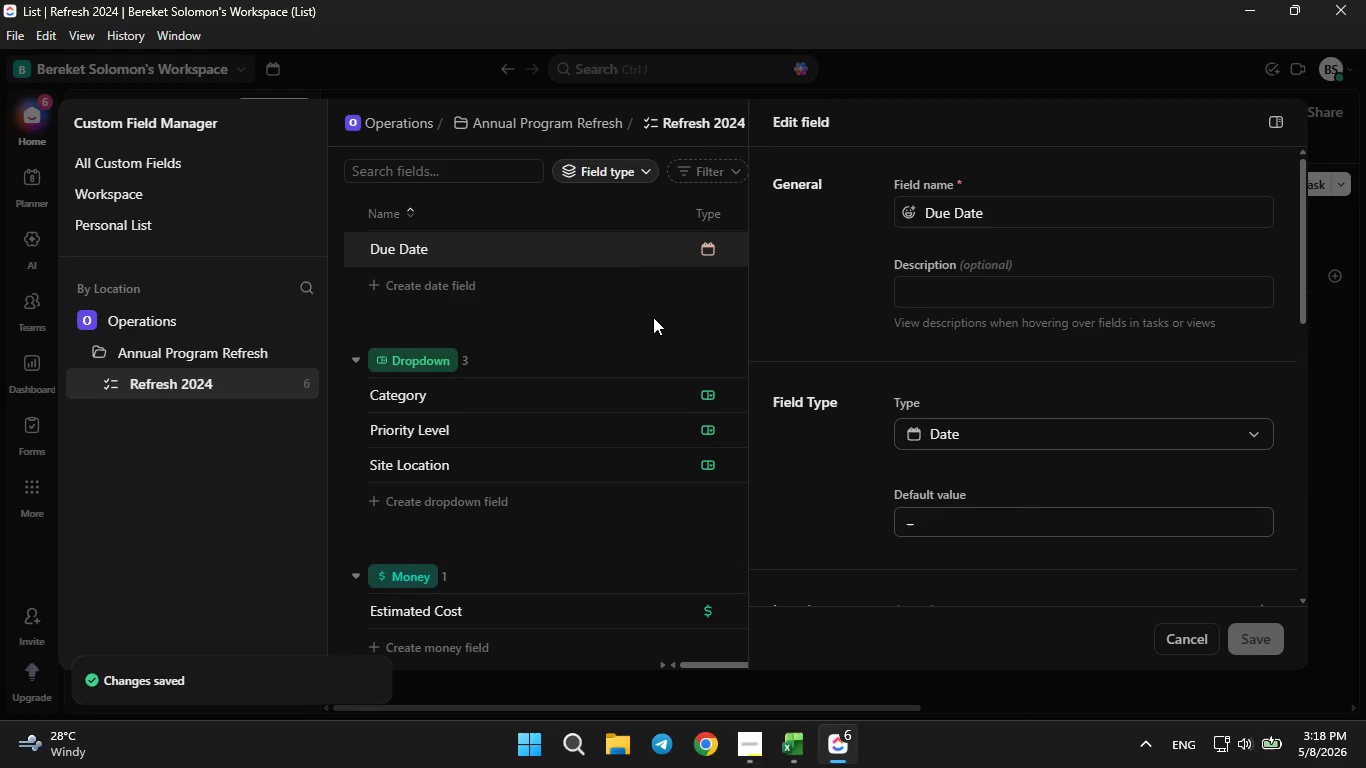 
left_click([653, 317])
 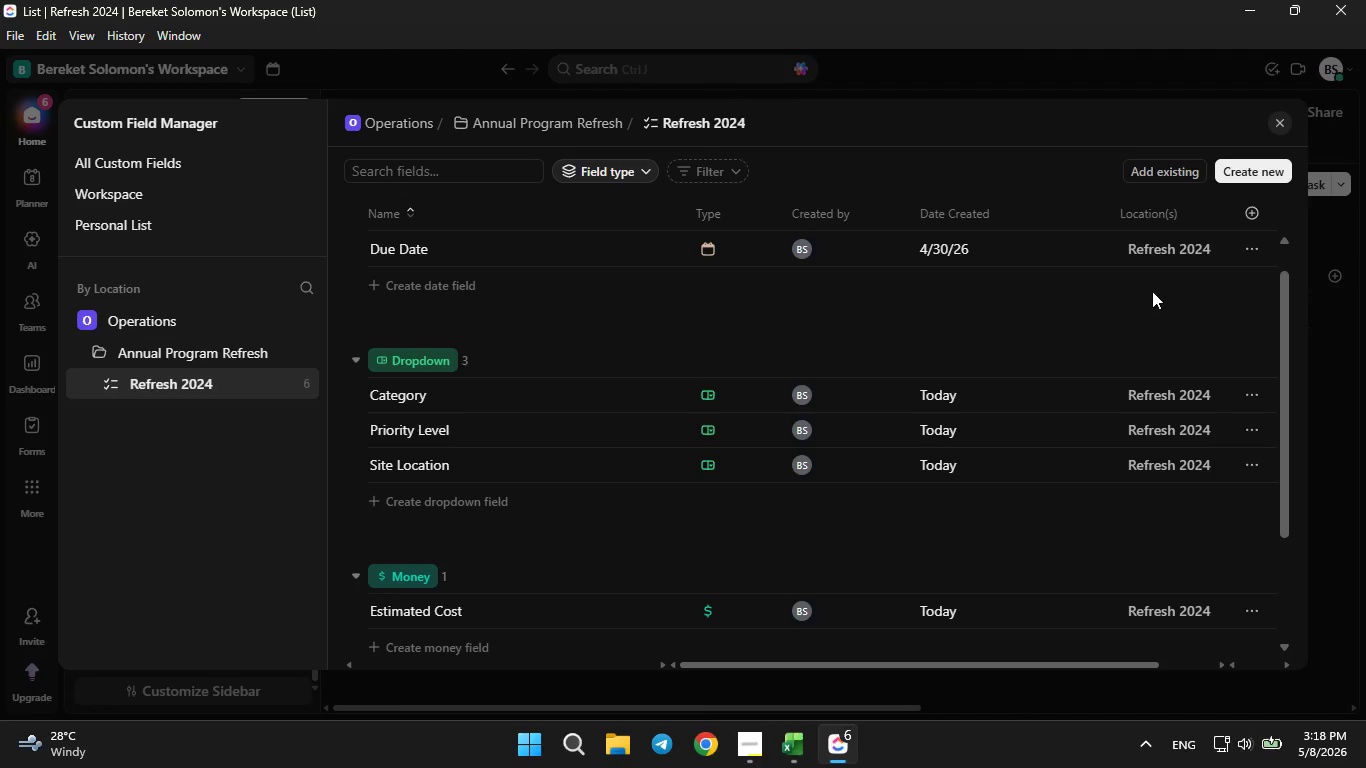 
scroll: coordinate [1050, 263], scroll_direction: down, amount: 1.0
 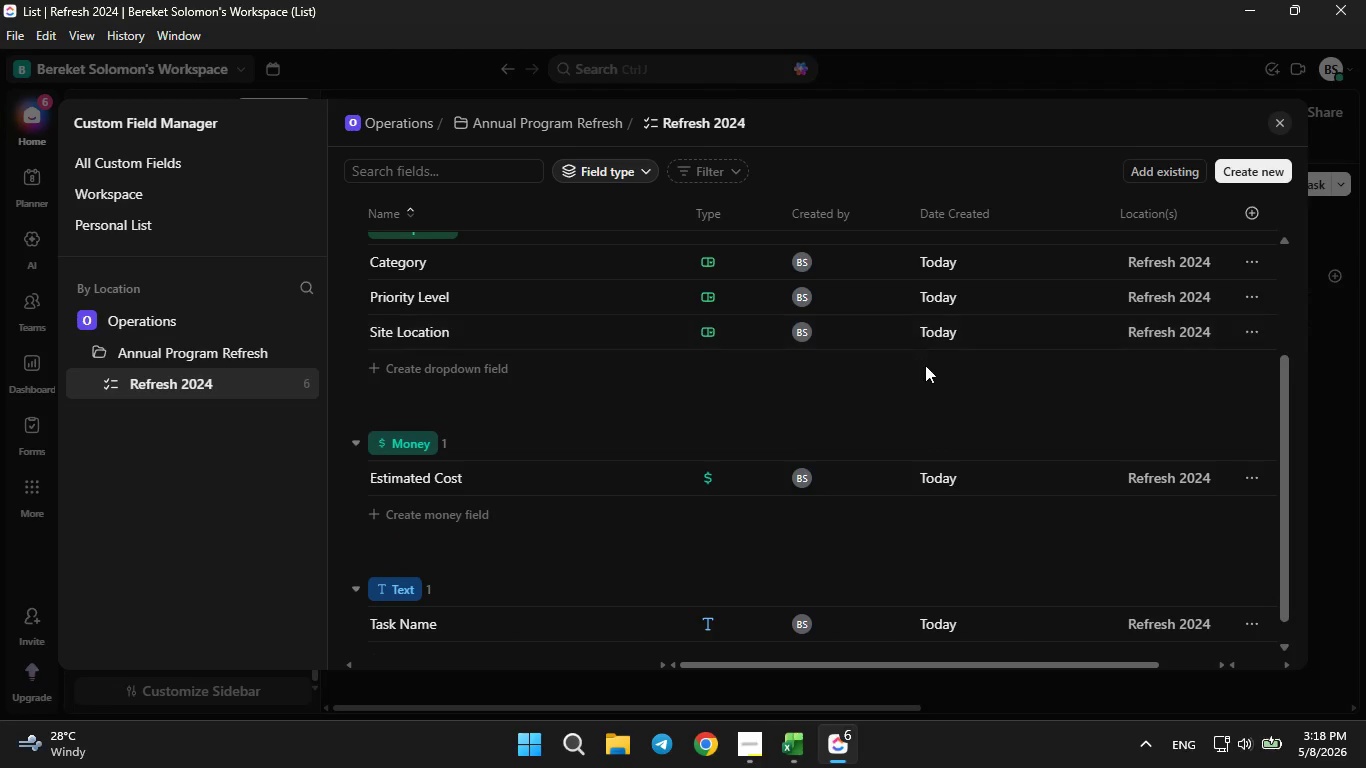 
scroll: coordinate [1090, 299], scroll_direction: up, amount: 3.0
 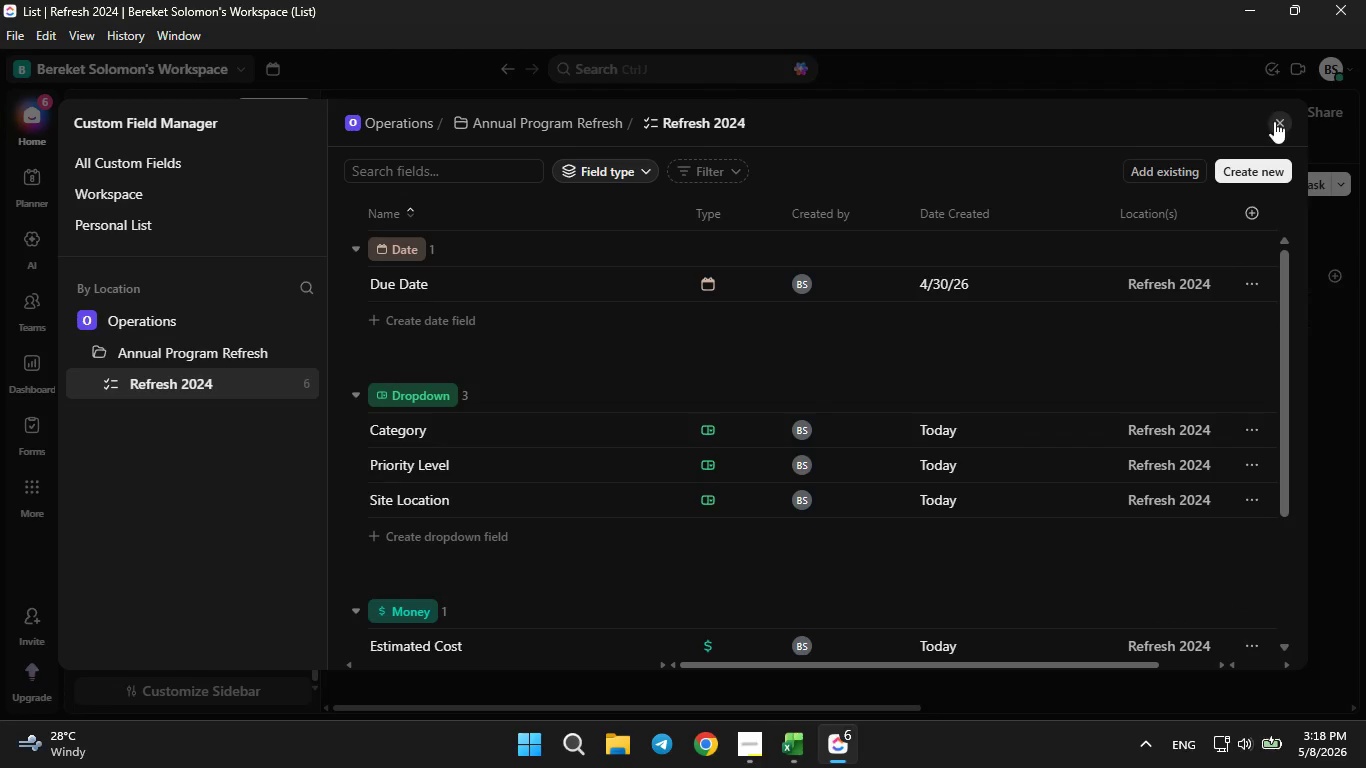 
left_click([1273, 123])
 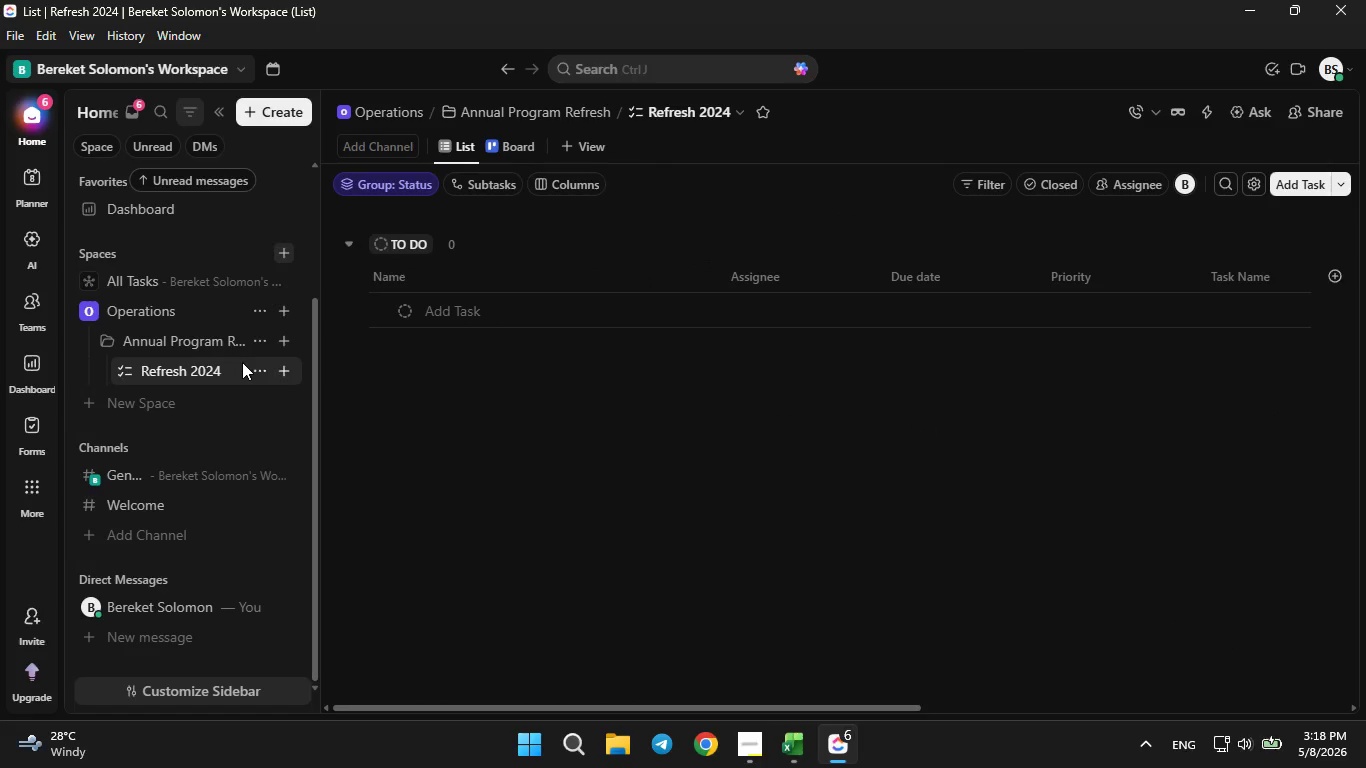 
left_click([255, 372])
 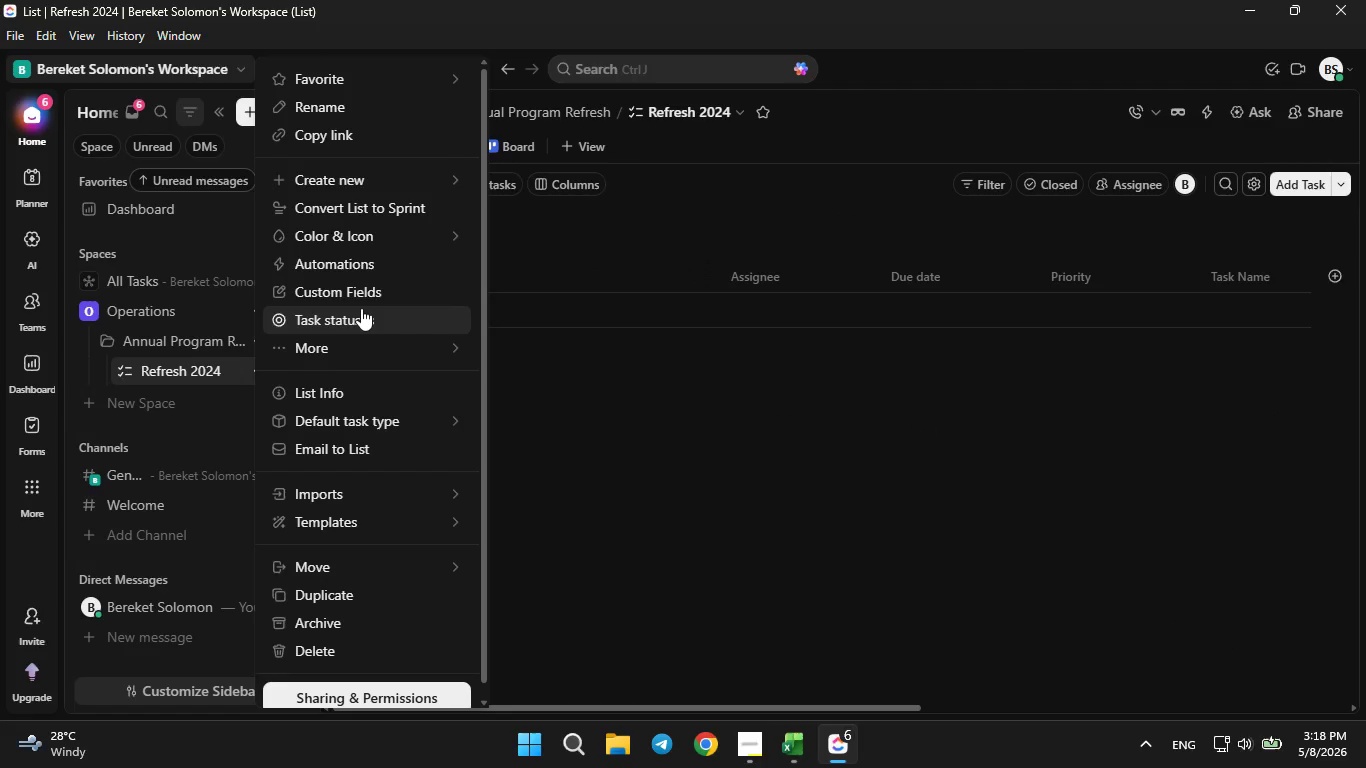 
left_click([372, 292])
 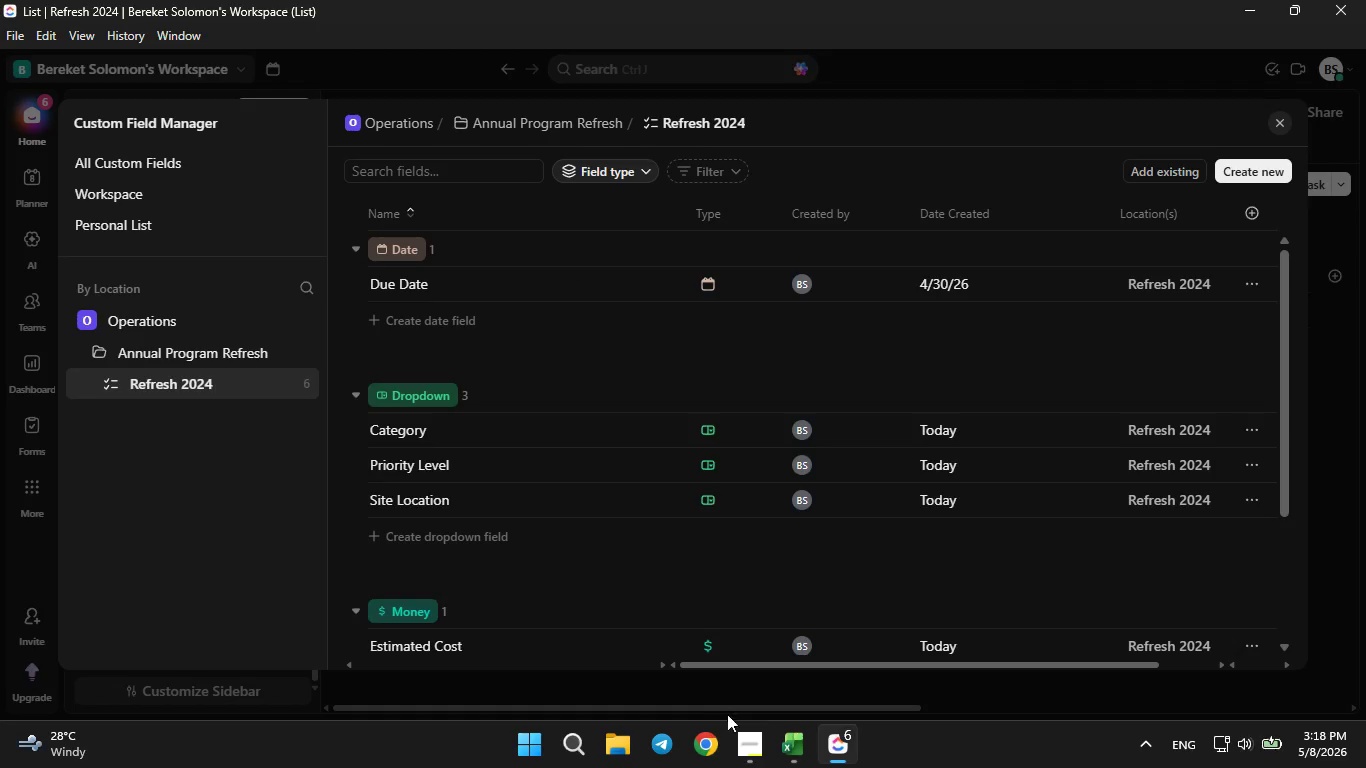 
left_click([743, 757])